 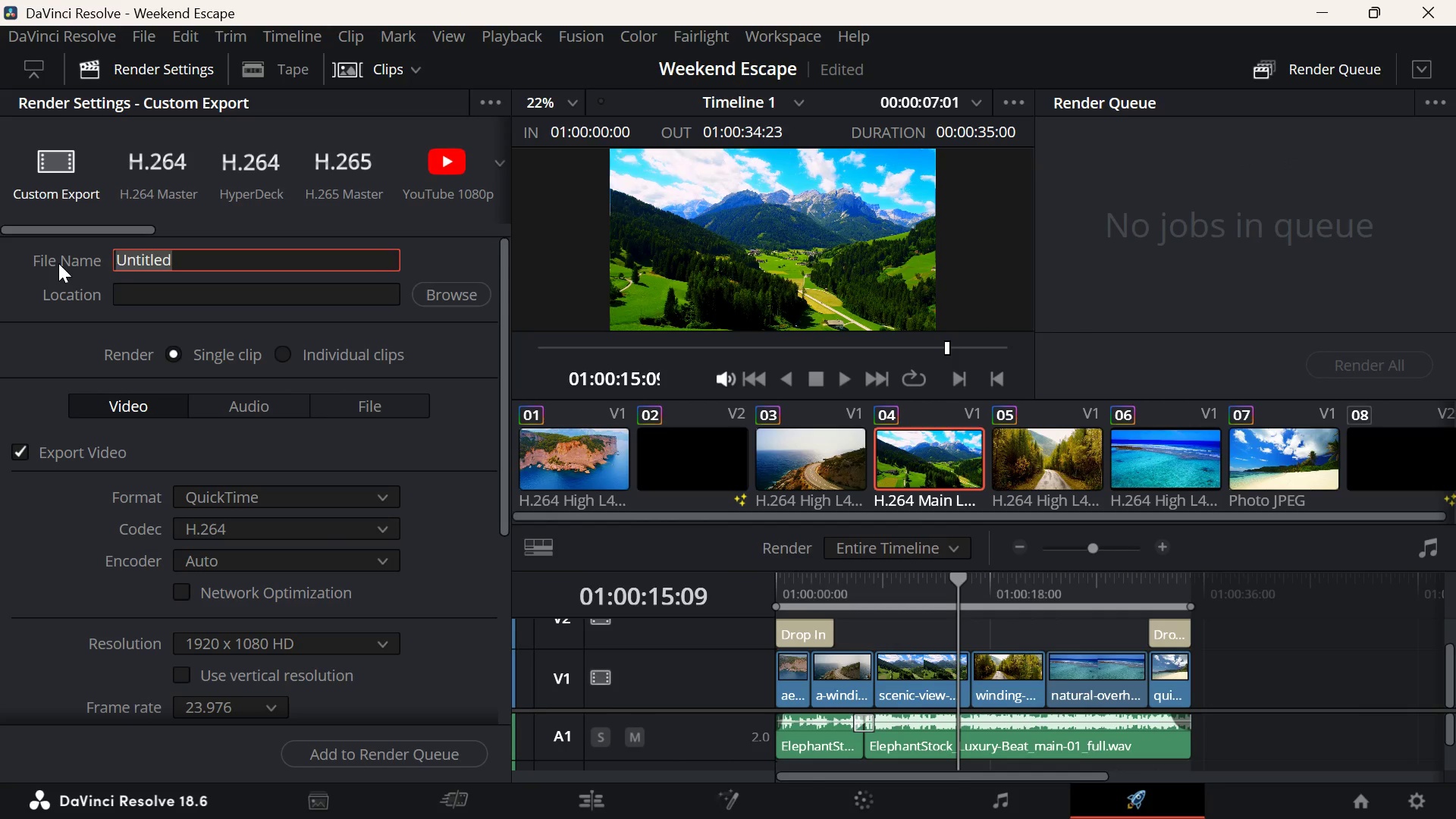 
key(Control+V)
 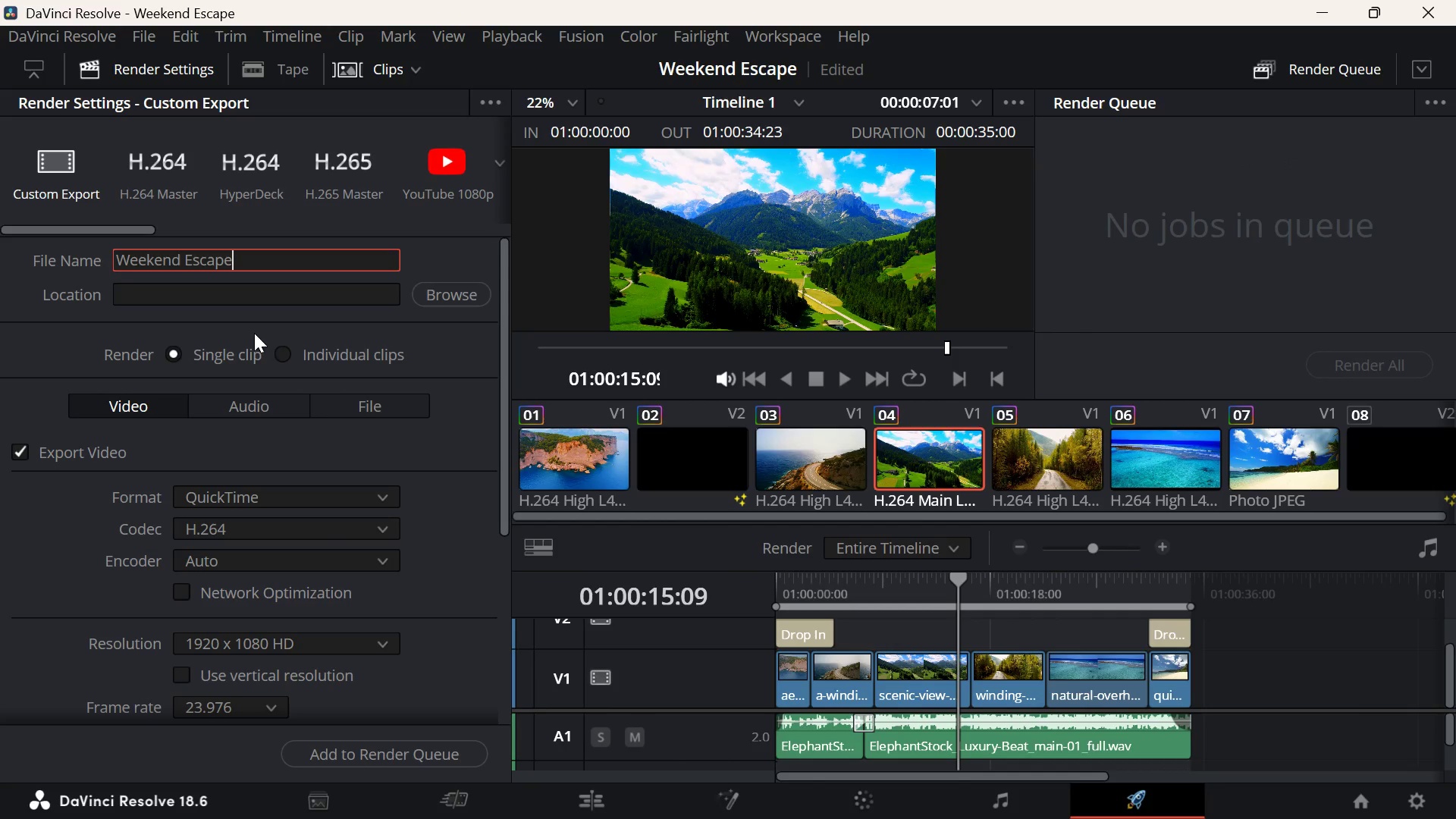 
left_click([331, 497])
 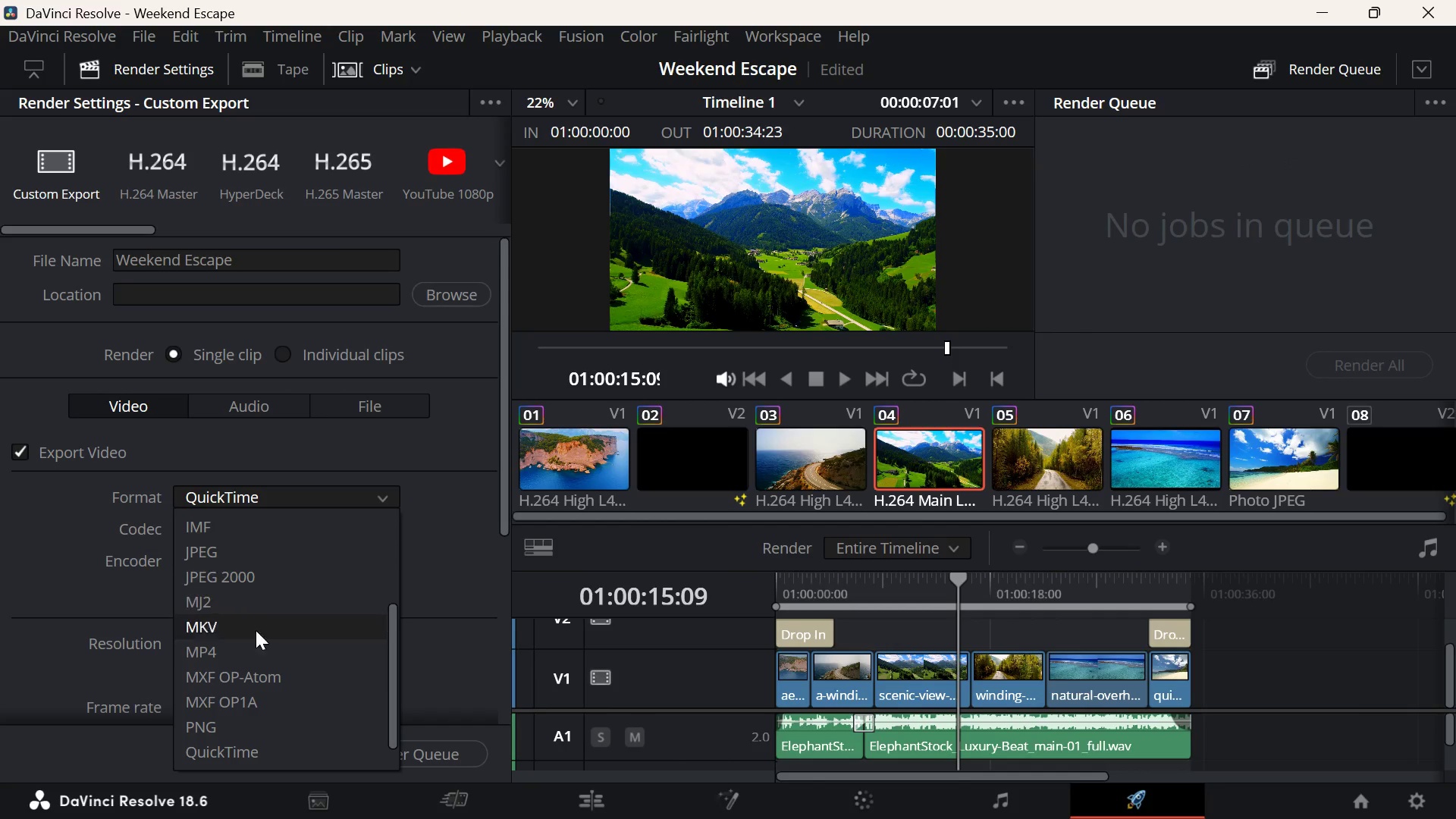 
left_click([244, 648])
 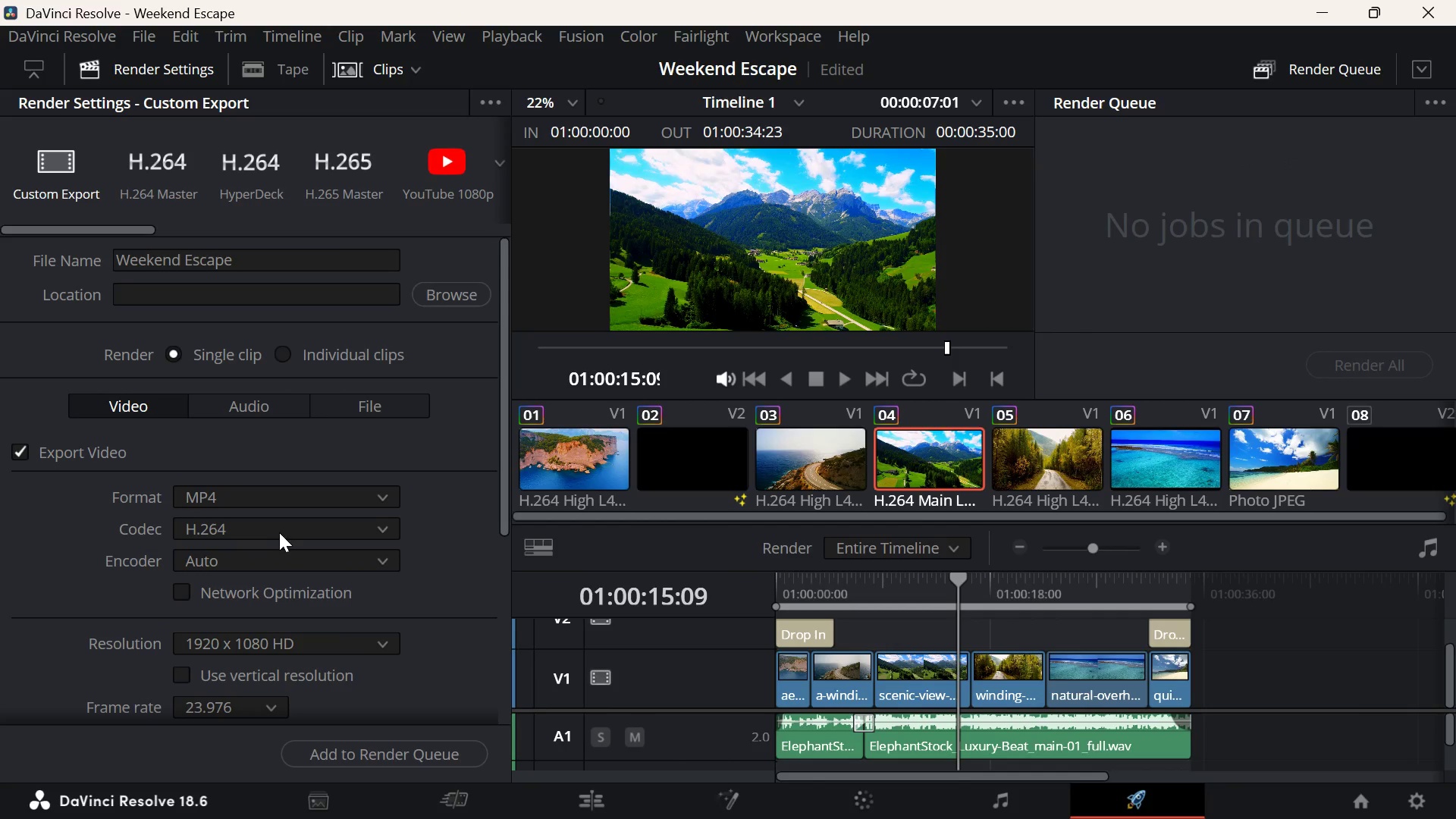 
left_click([281, 529])
 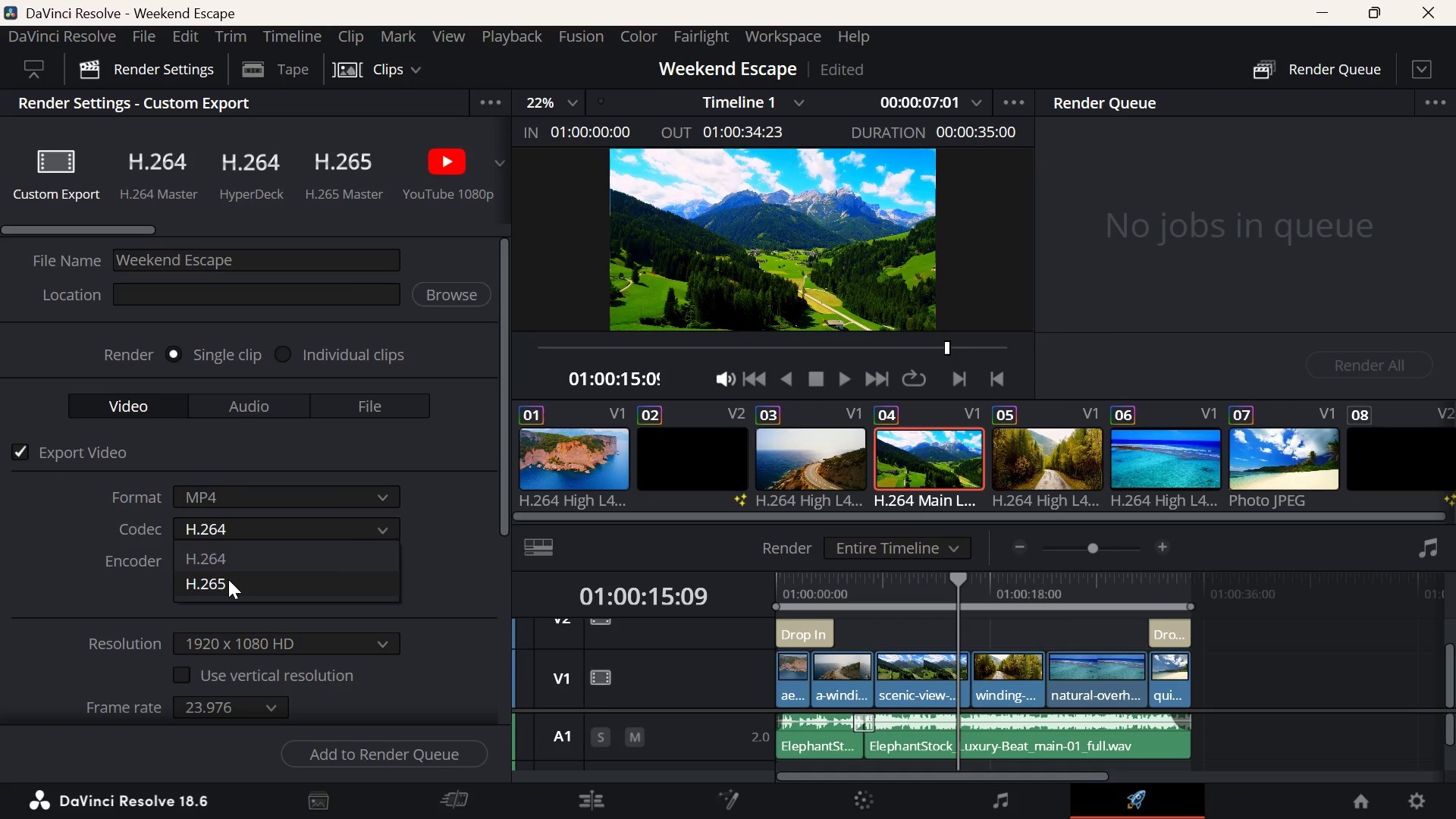 
left_click([228, 580])
 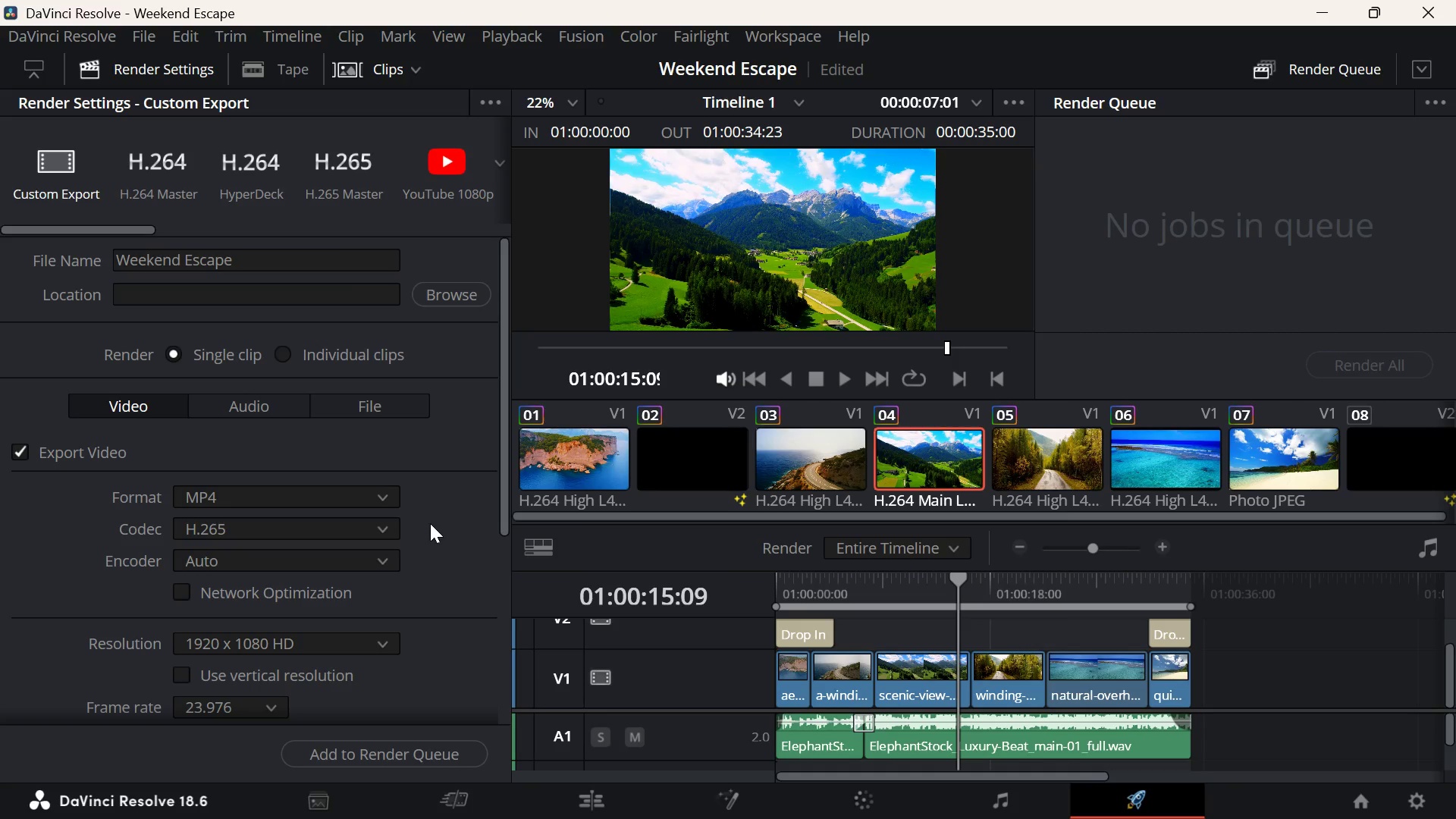 
scroll: coordinate [430, 523], scroll_direction: down, amount: 1.0
 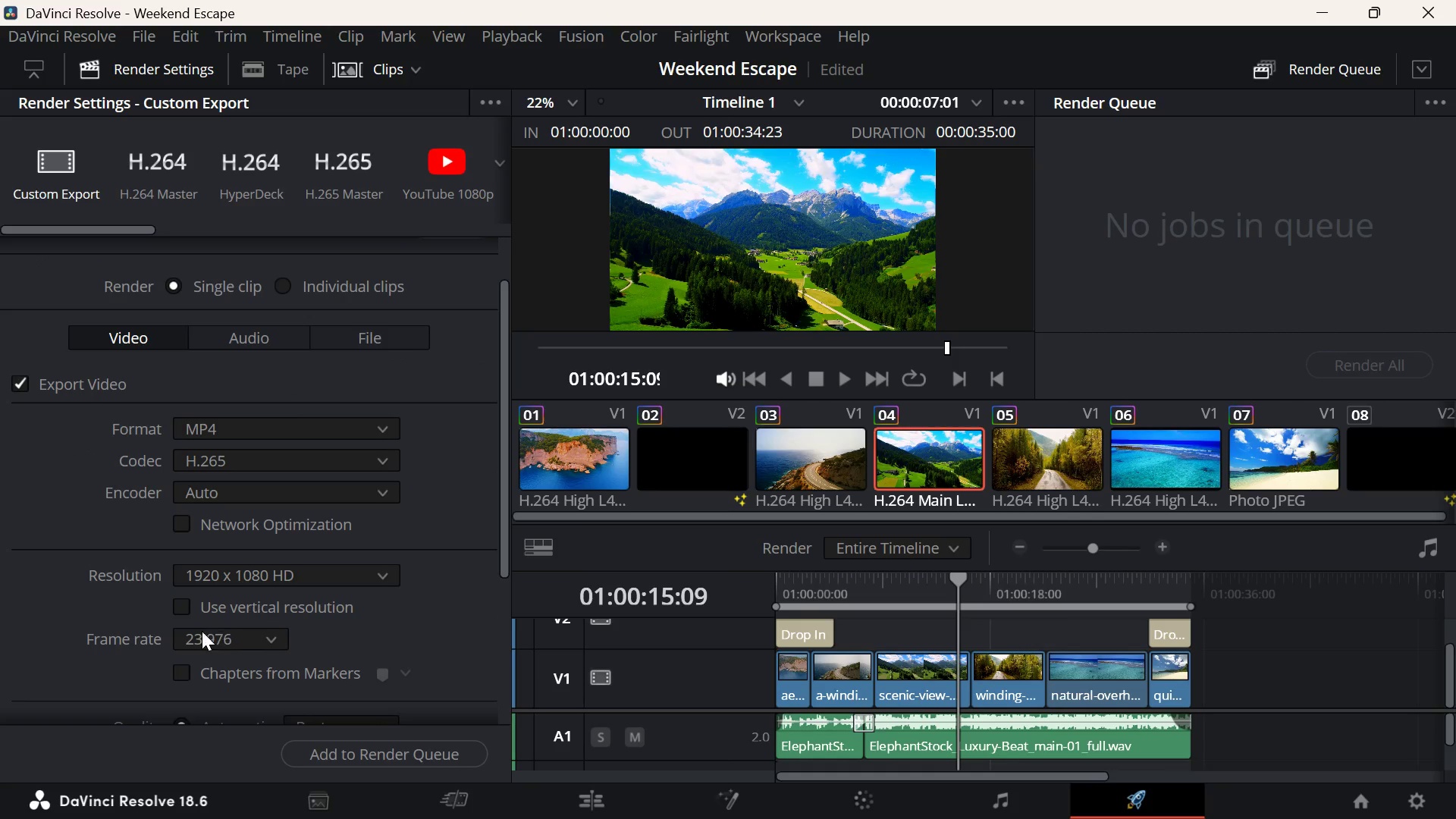 
left_click([248, 632])
 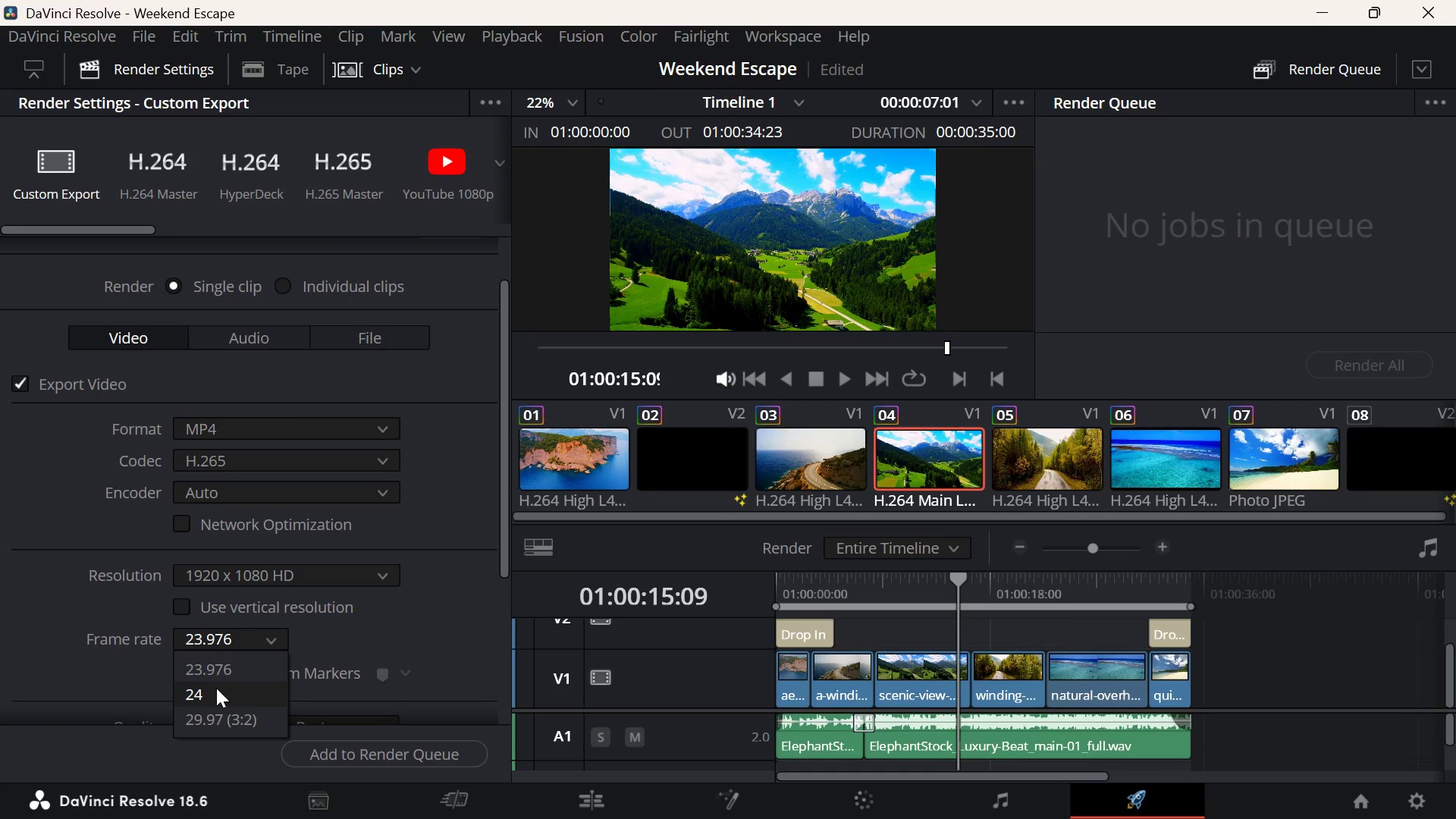 
left_click([209, 697])
 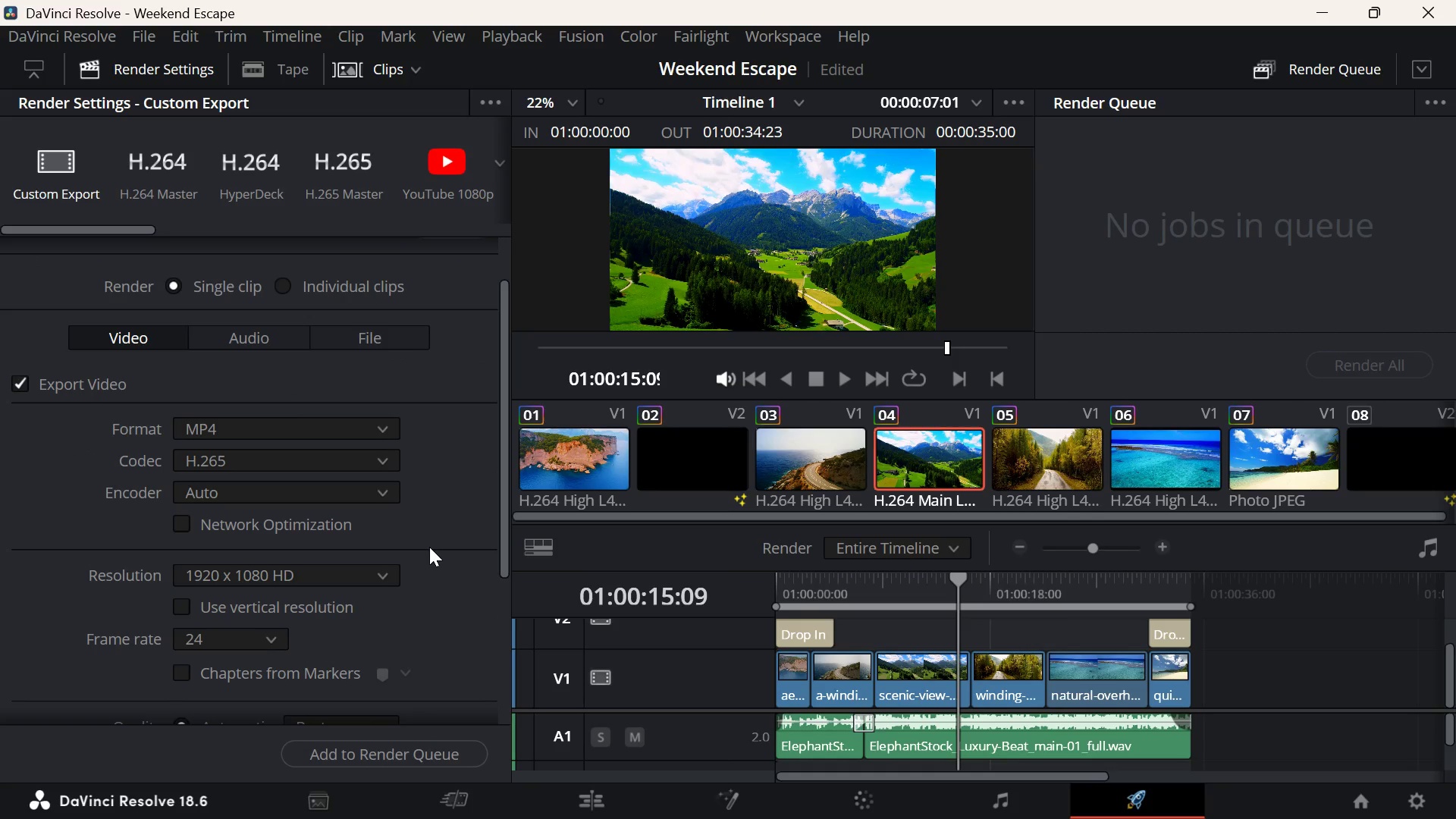 
scroll: coordinate [429, 547], scroll_direction: down, amount: 2.0
 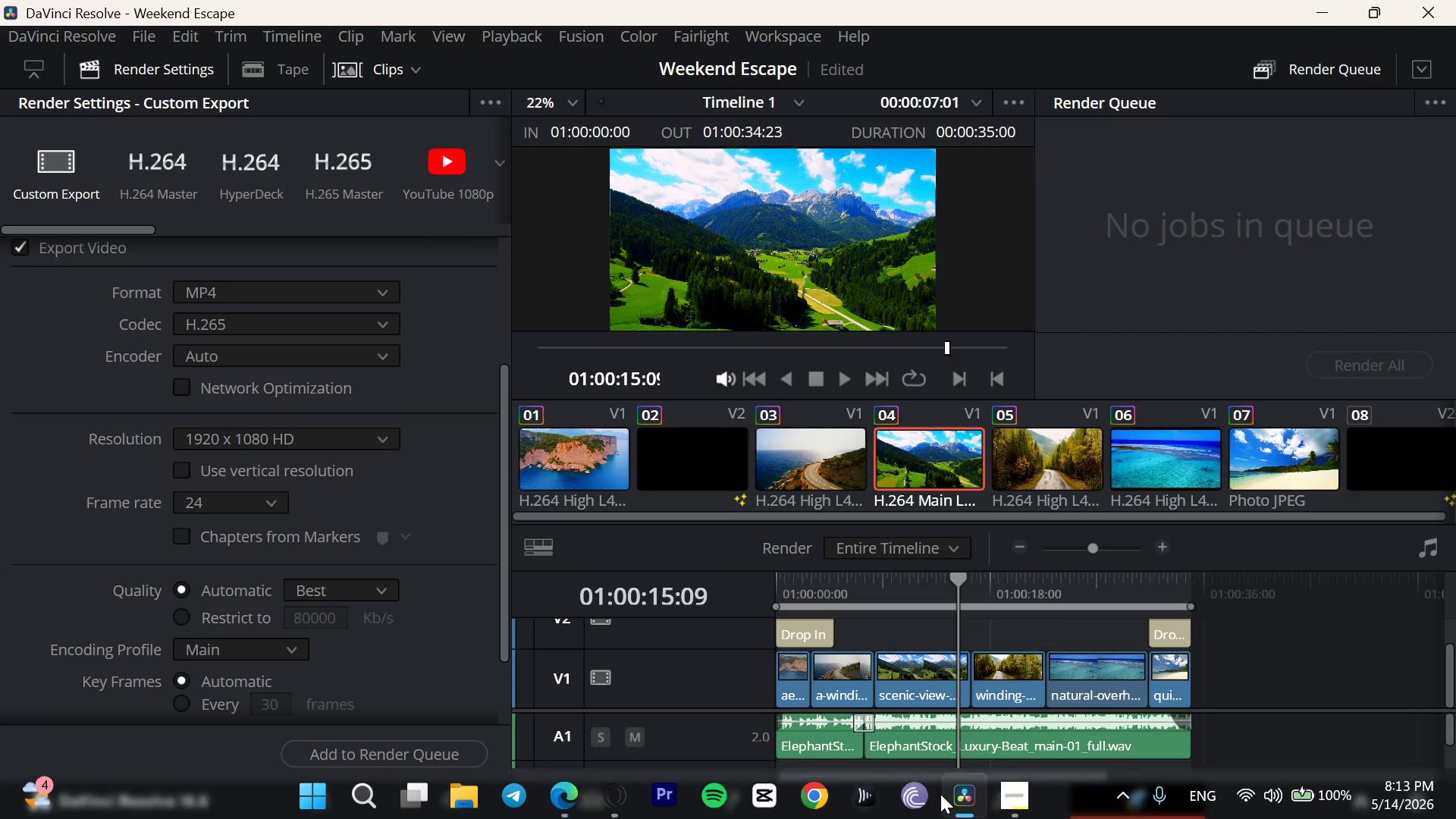 
left_click([1014, 795])